 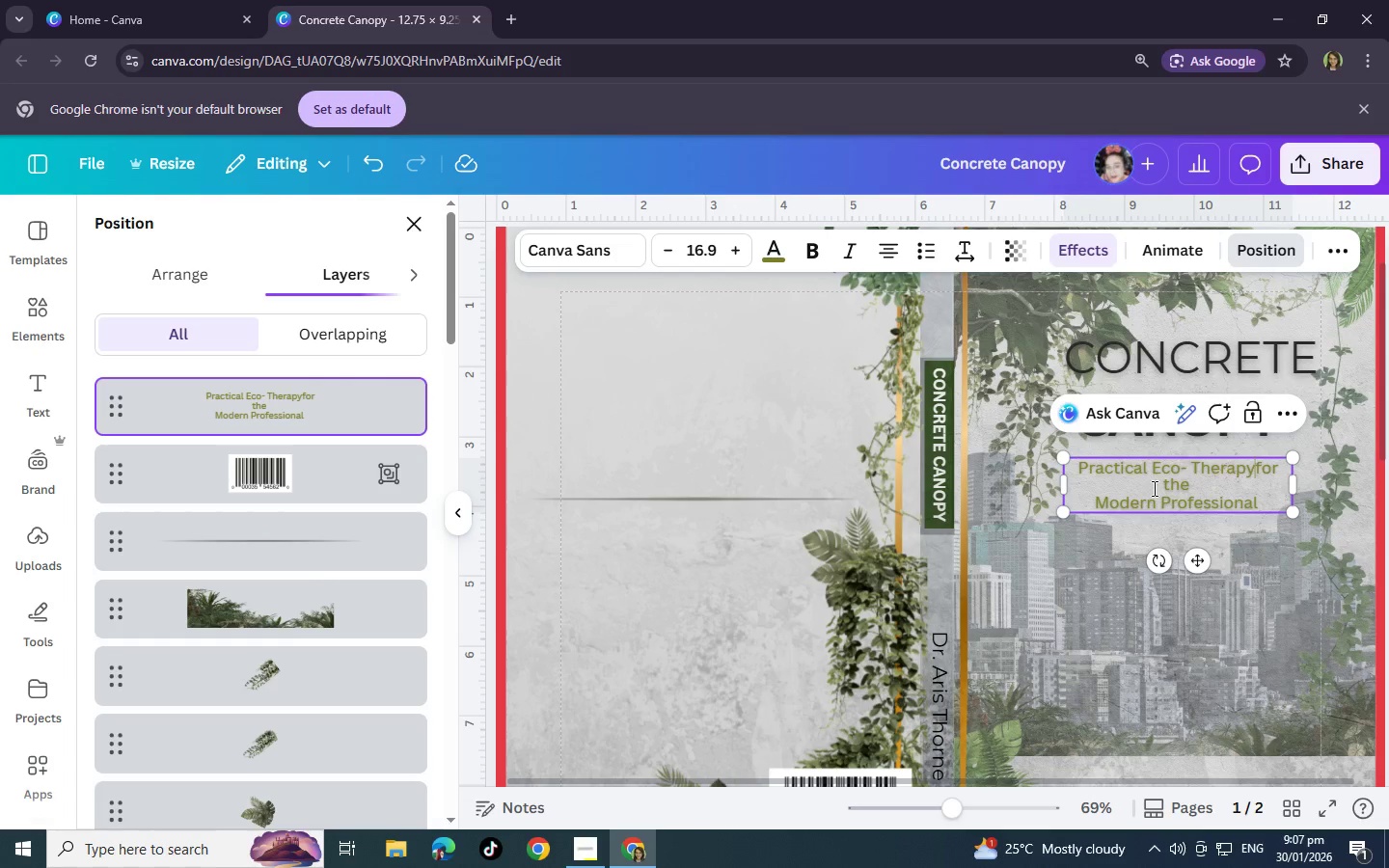 
key(Space)
 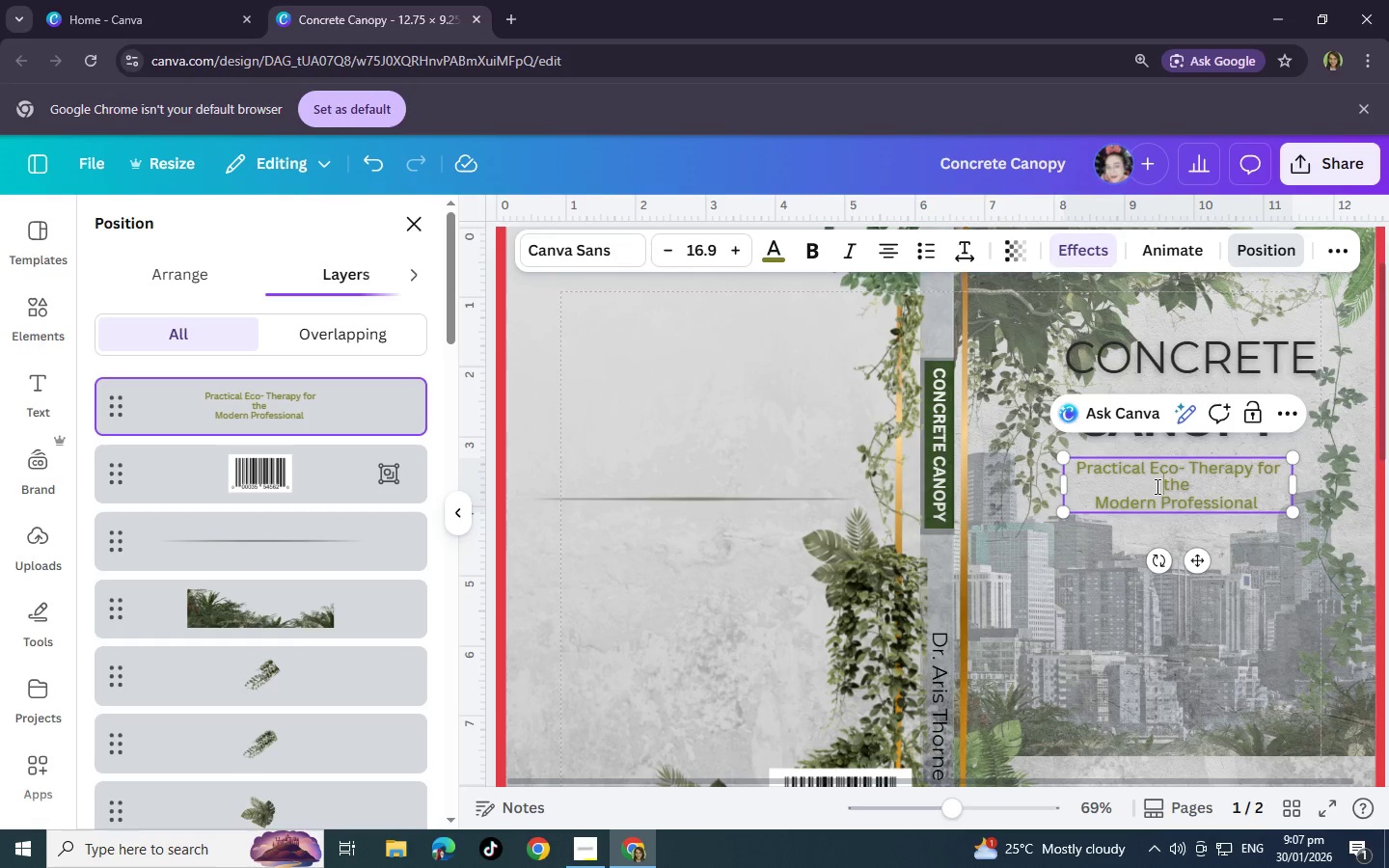 
left_click([1155, 486])
 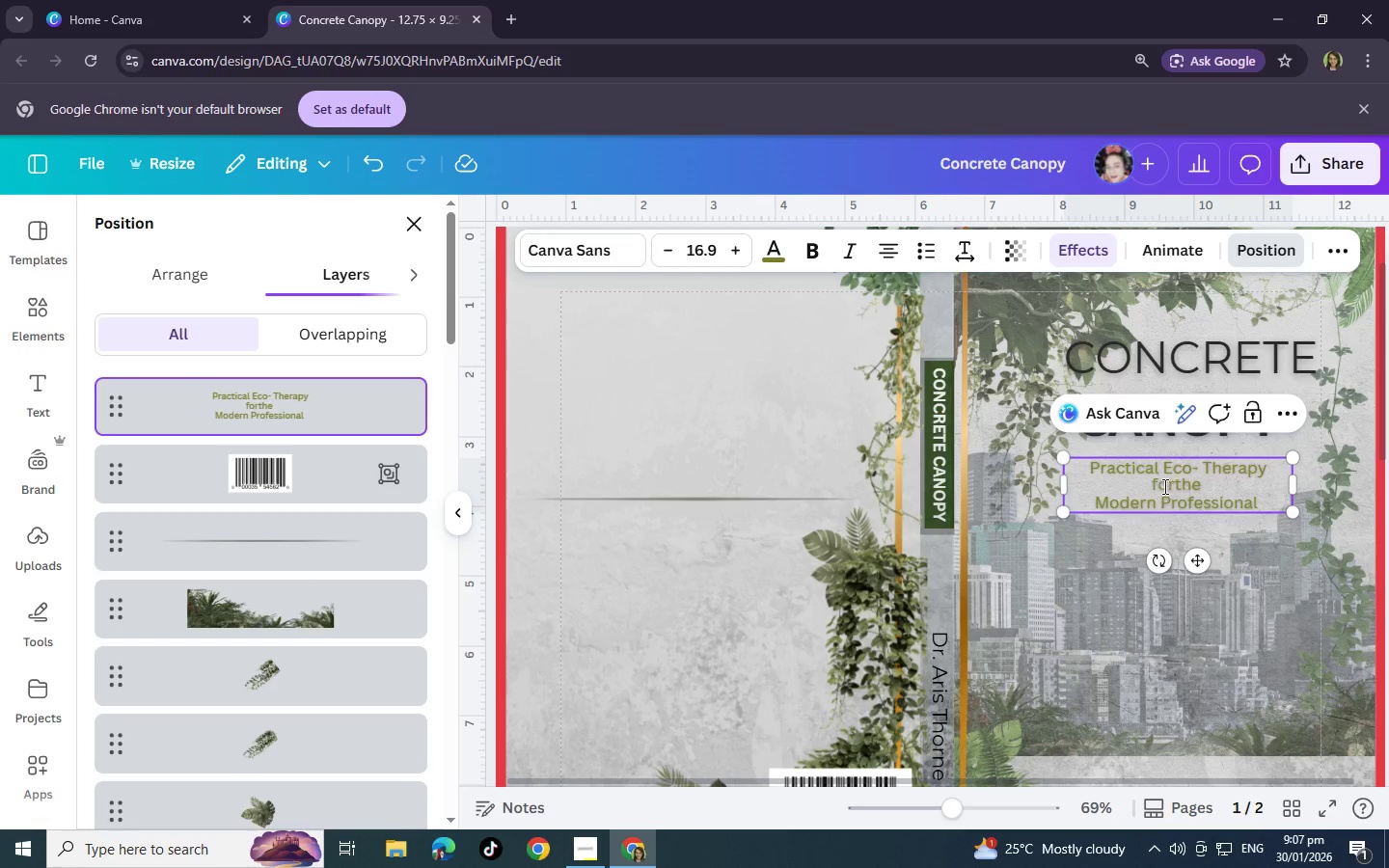 
key(Backspace)
 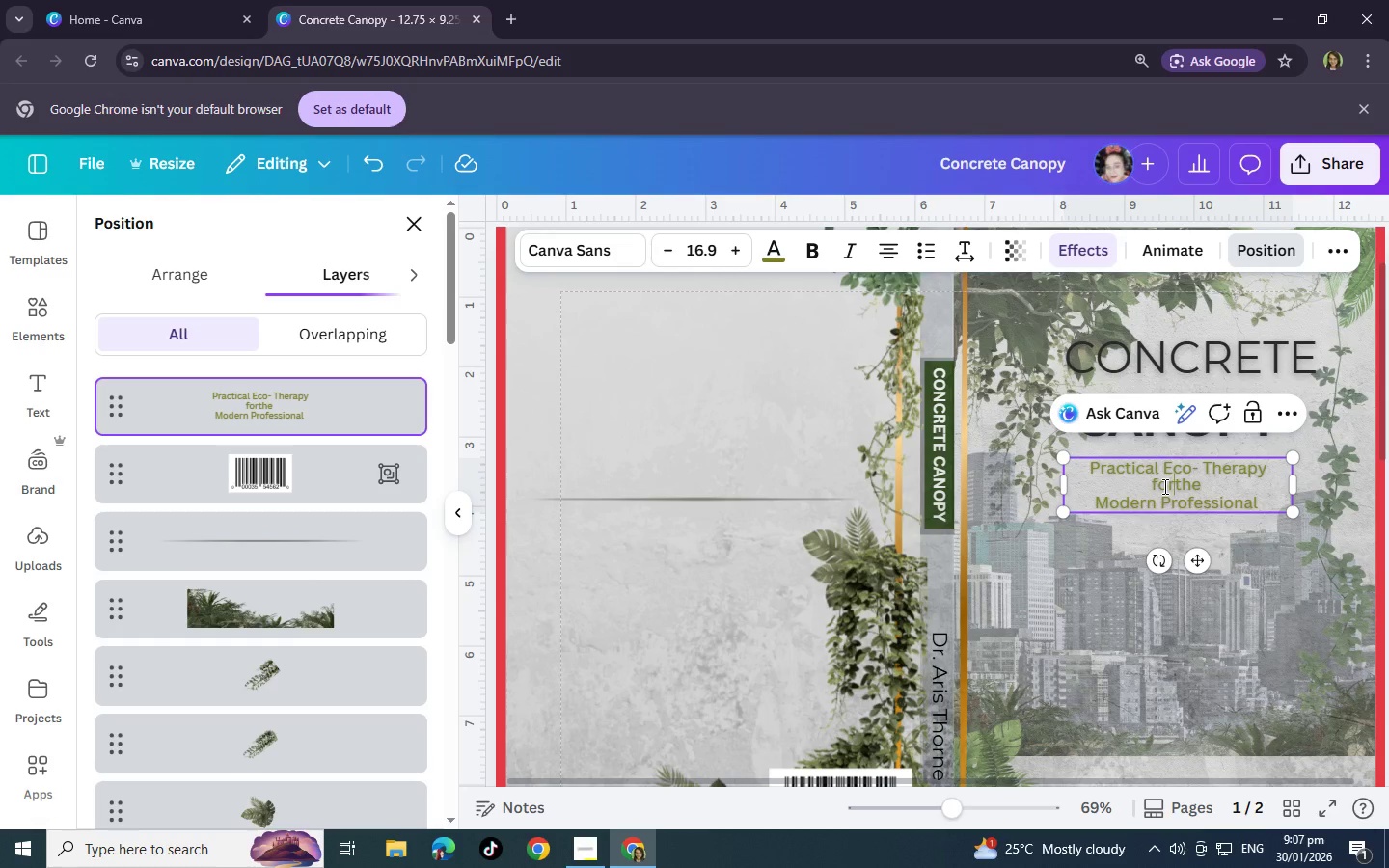 
key(Space)
 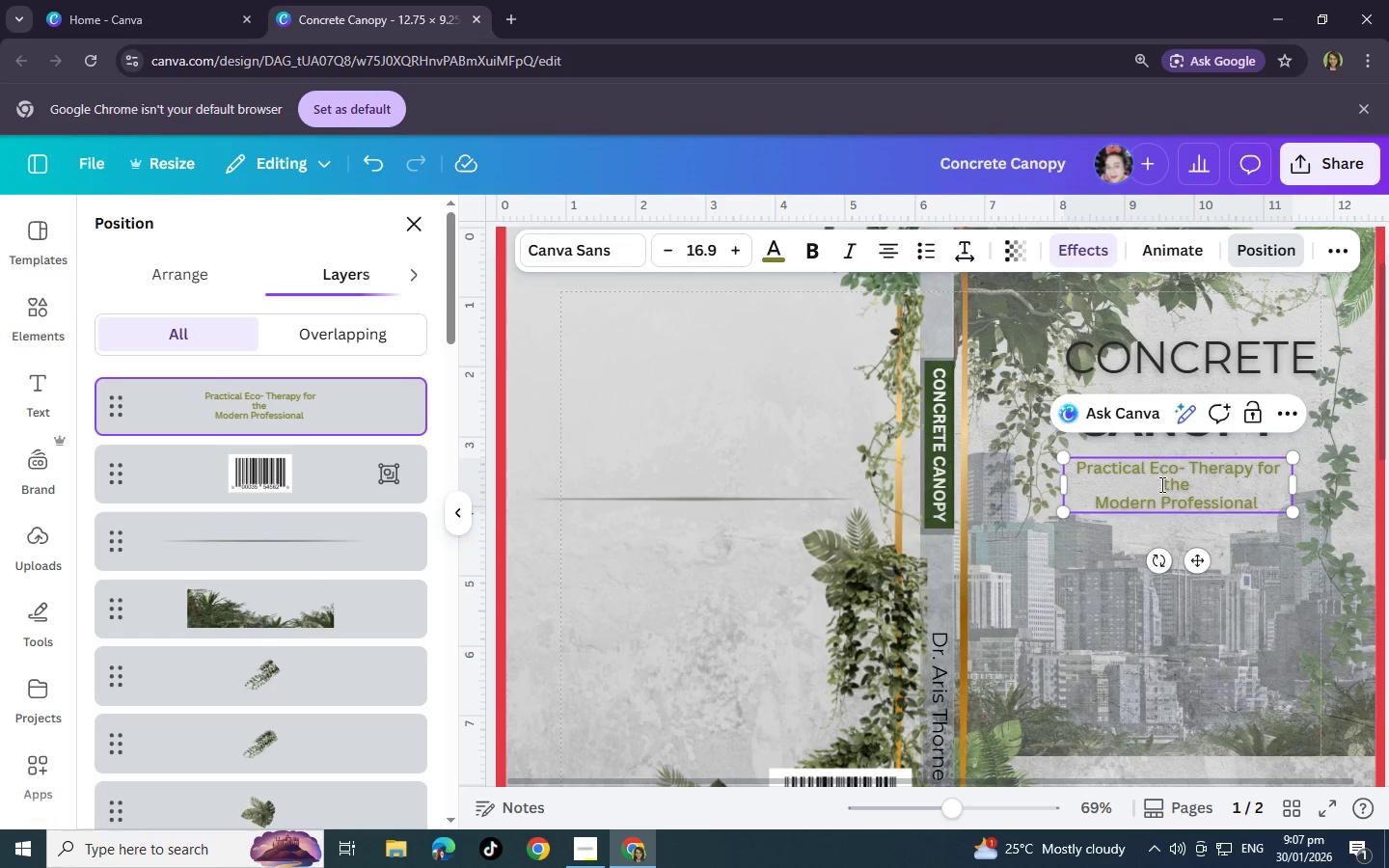 
left_click([1160, 484])
 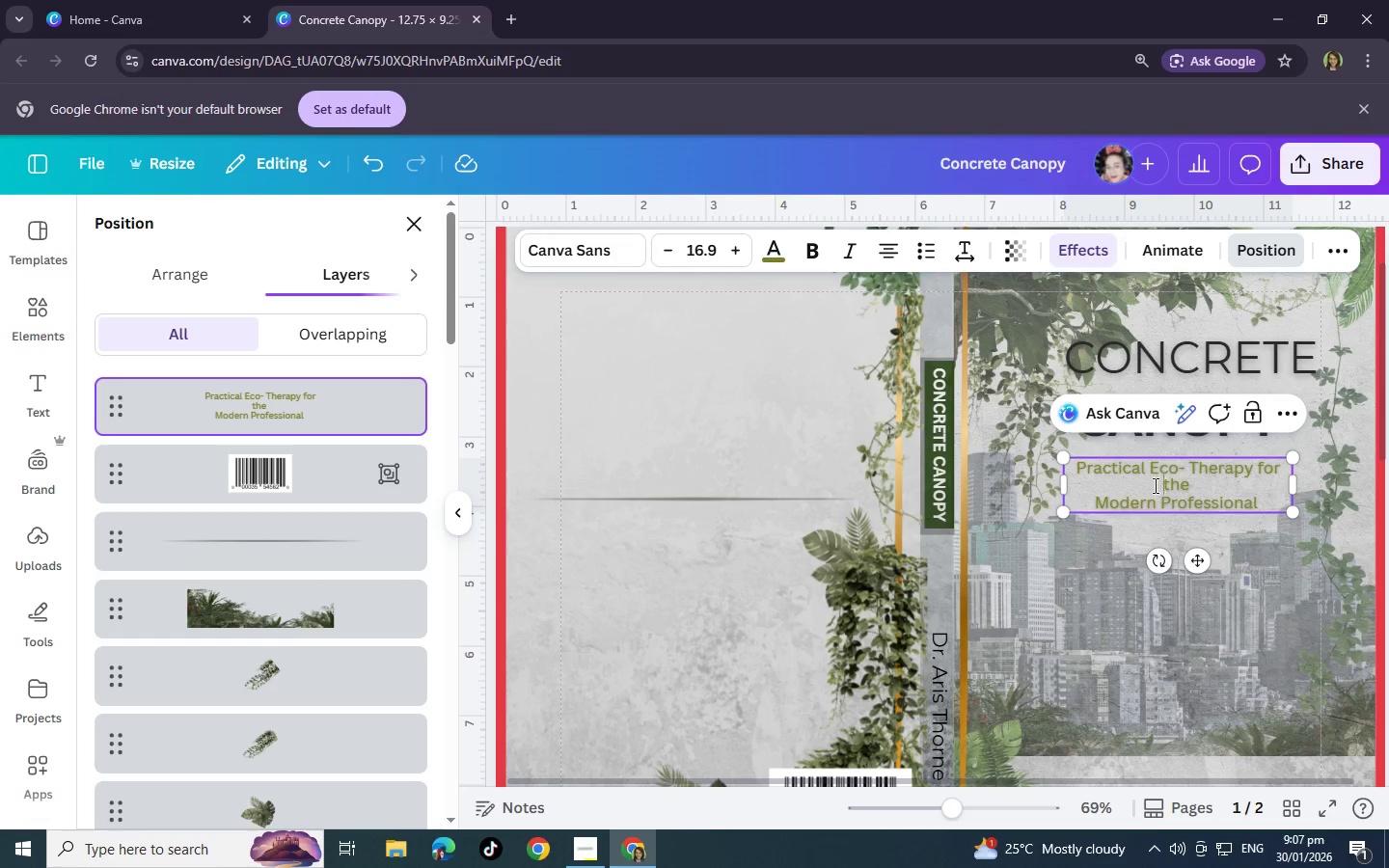 
key(Backspace)
 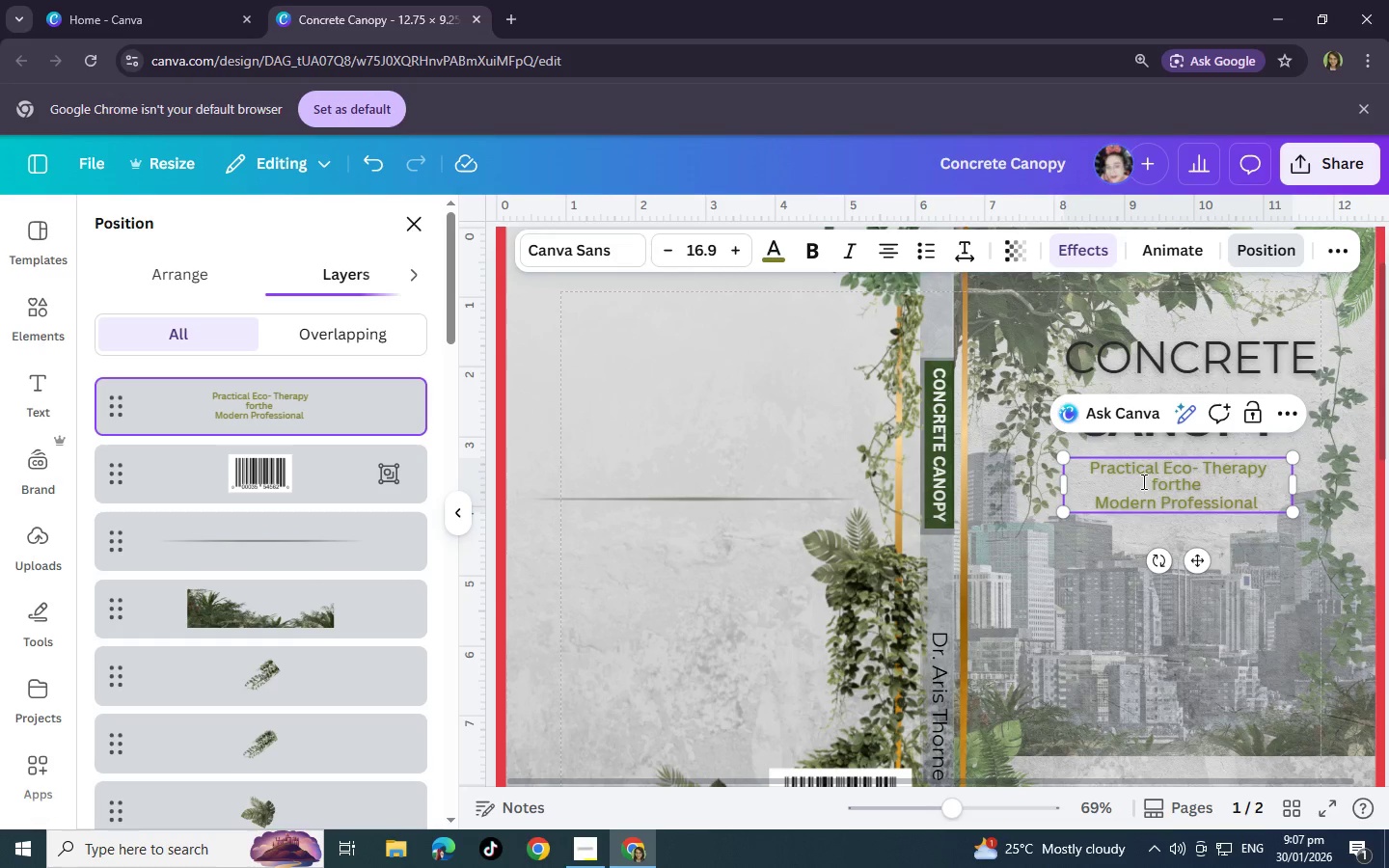 
left_click([1138, 481])
 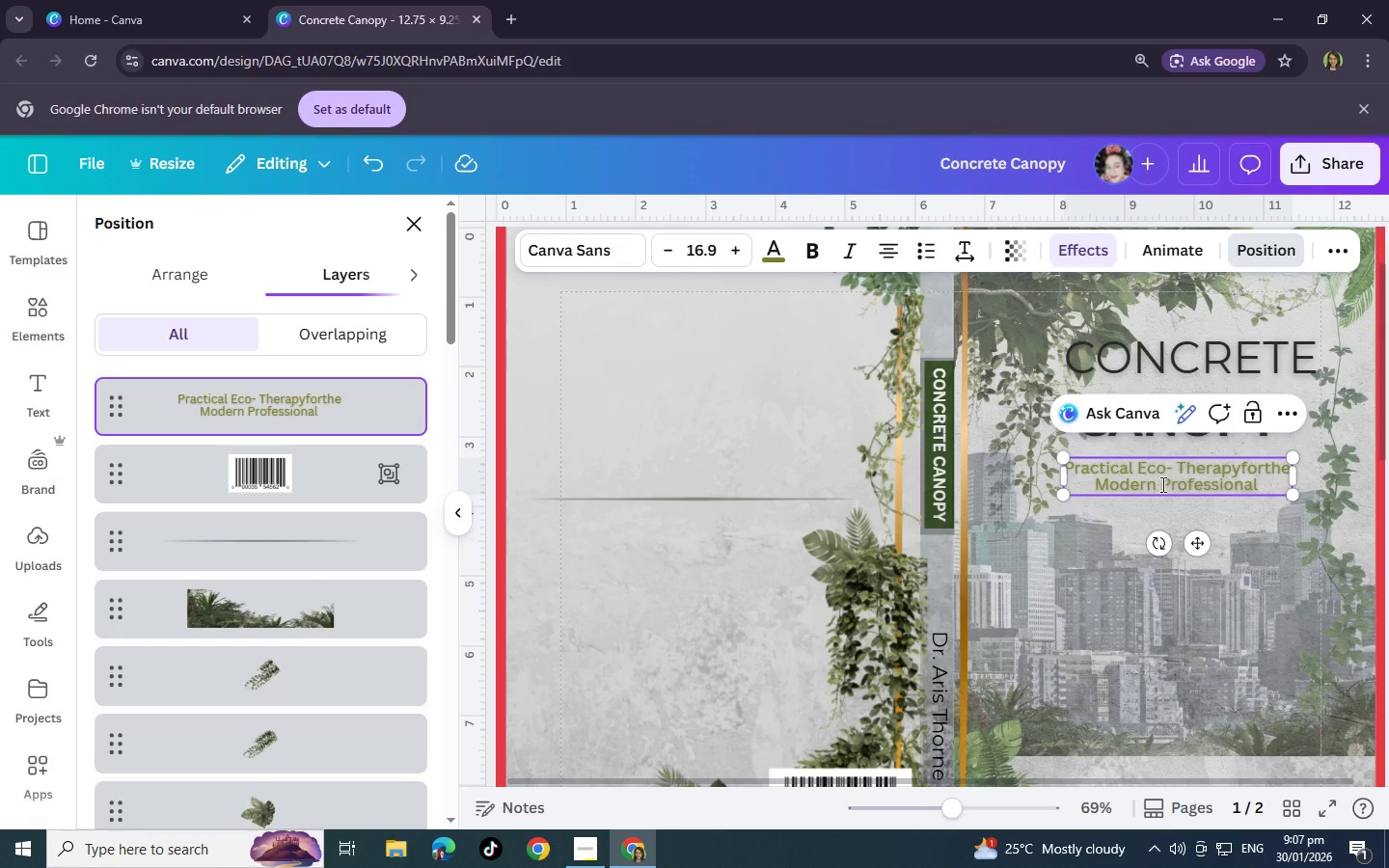 
key(Backspace)
 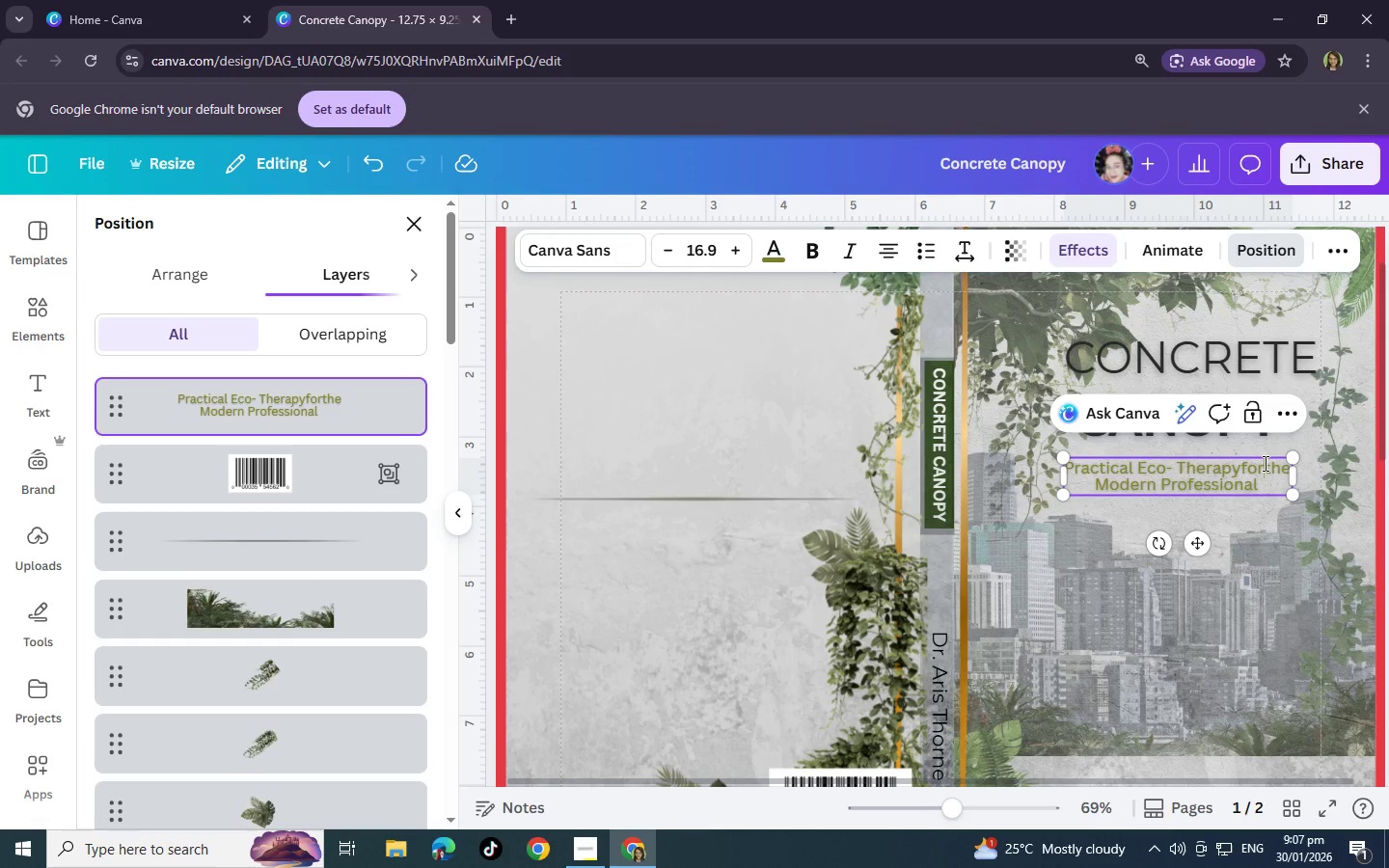 
left_click([1264, 463])
 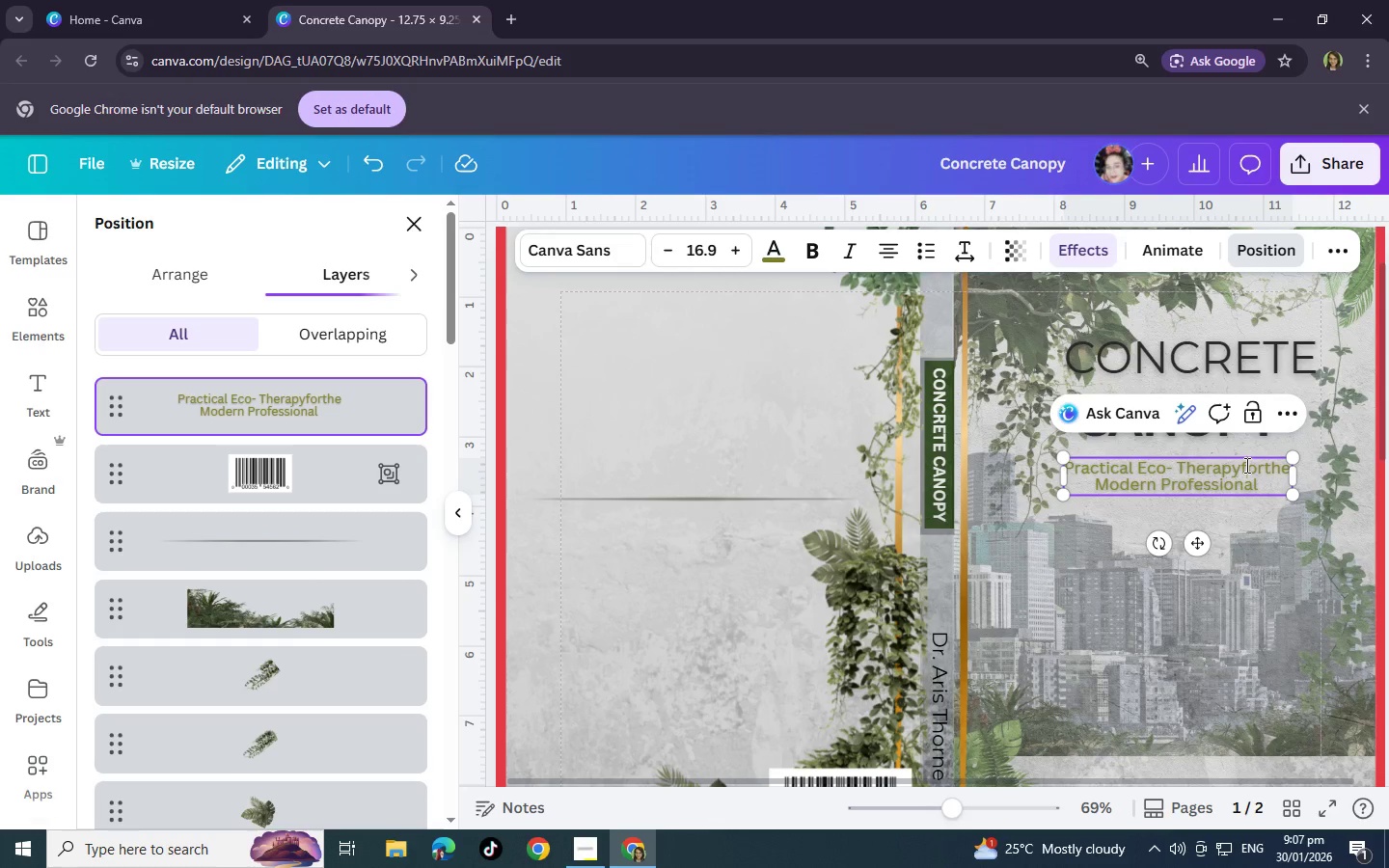 
left_click([1245, 465])
 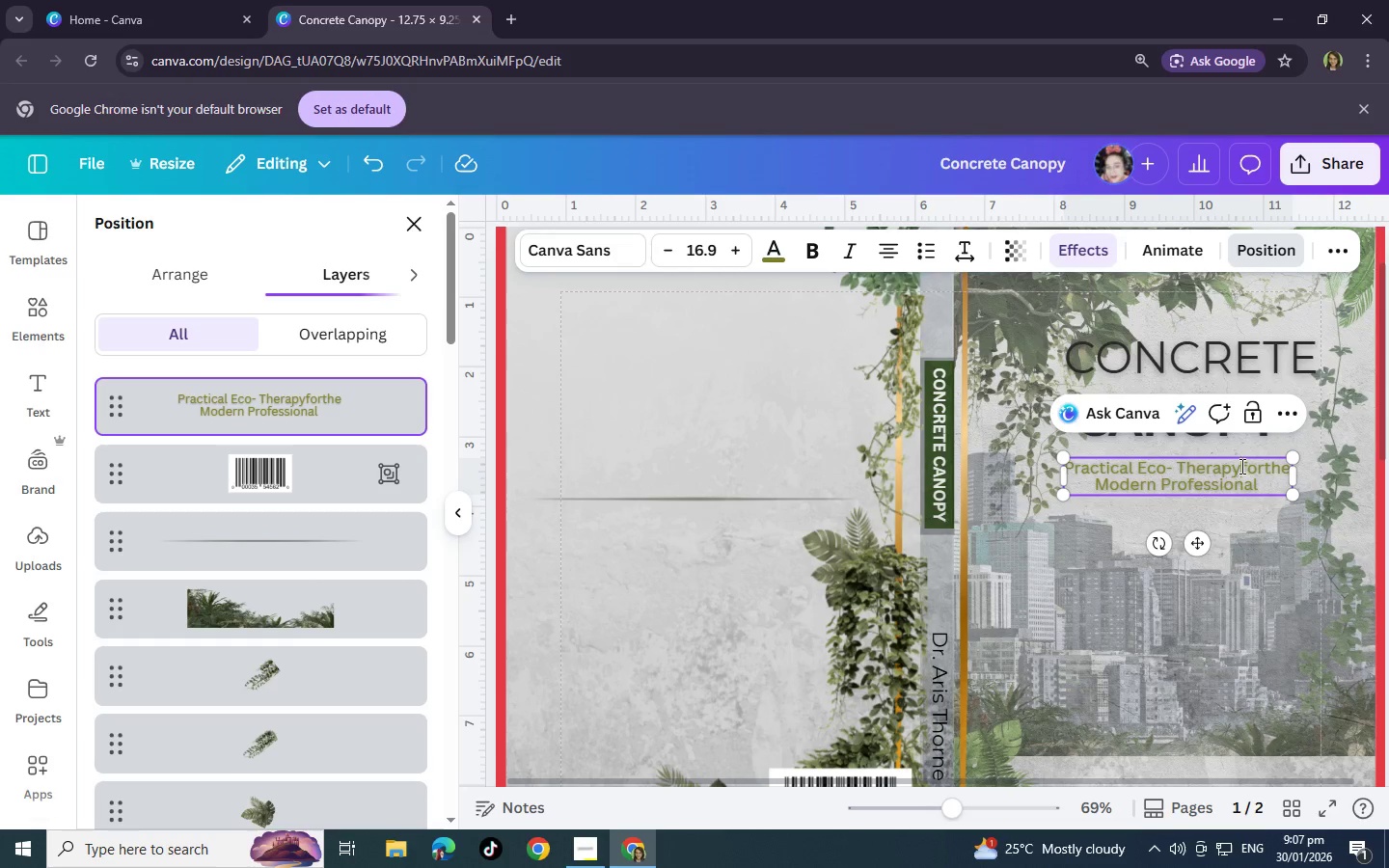 
left_click([1240, 466])
 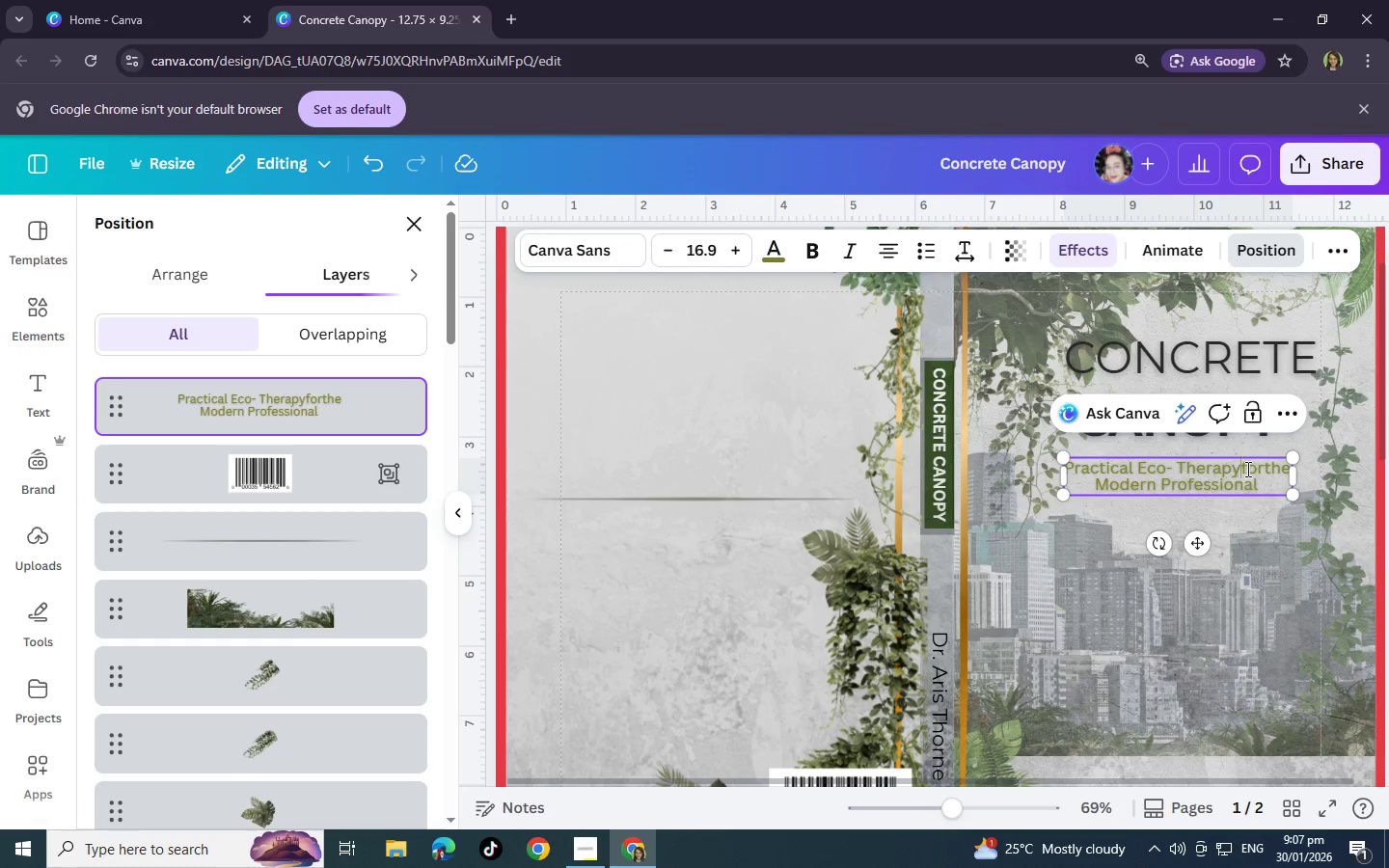 
key(Space)
 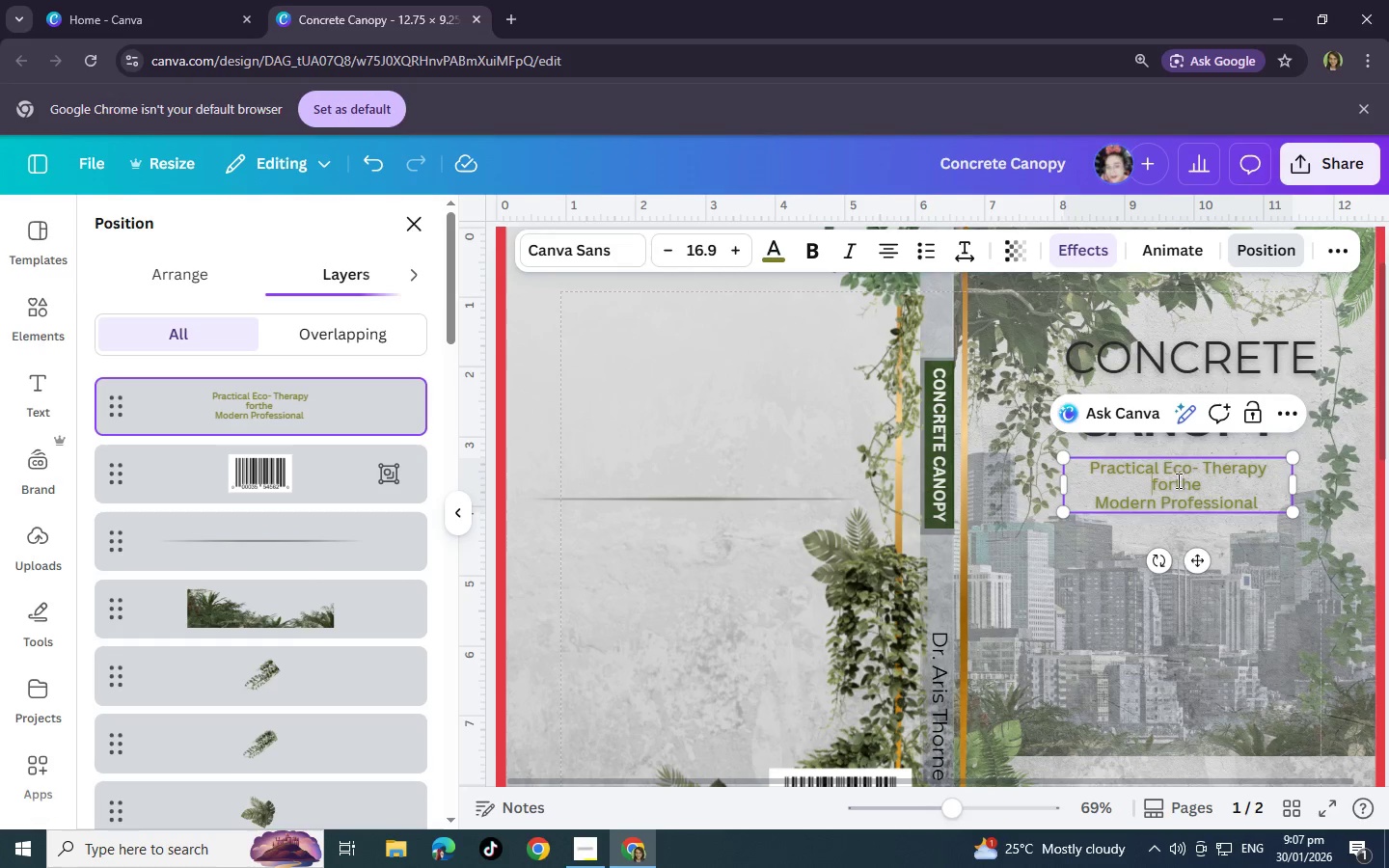 
left_click([1174, 481])
 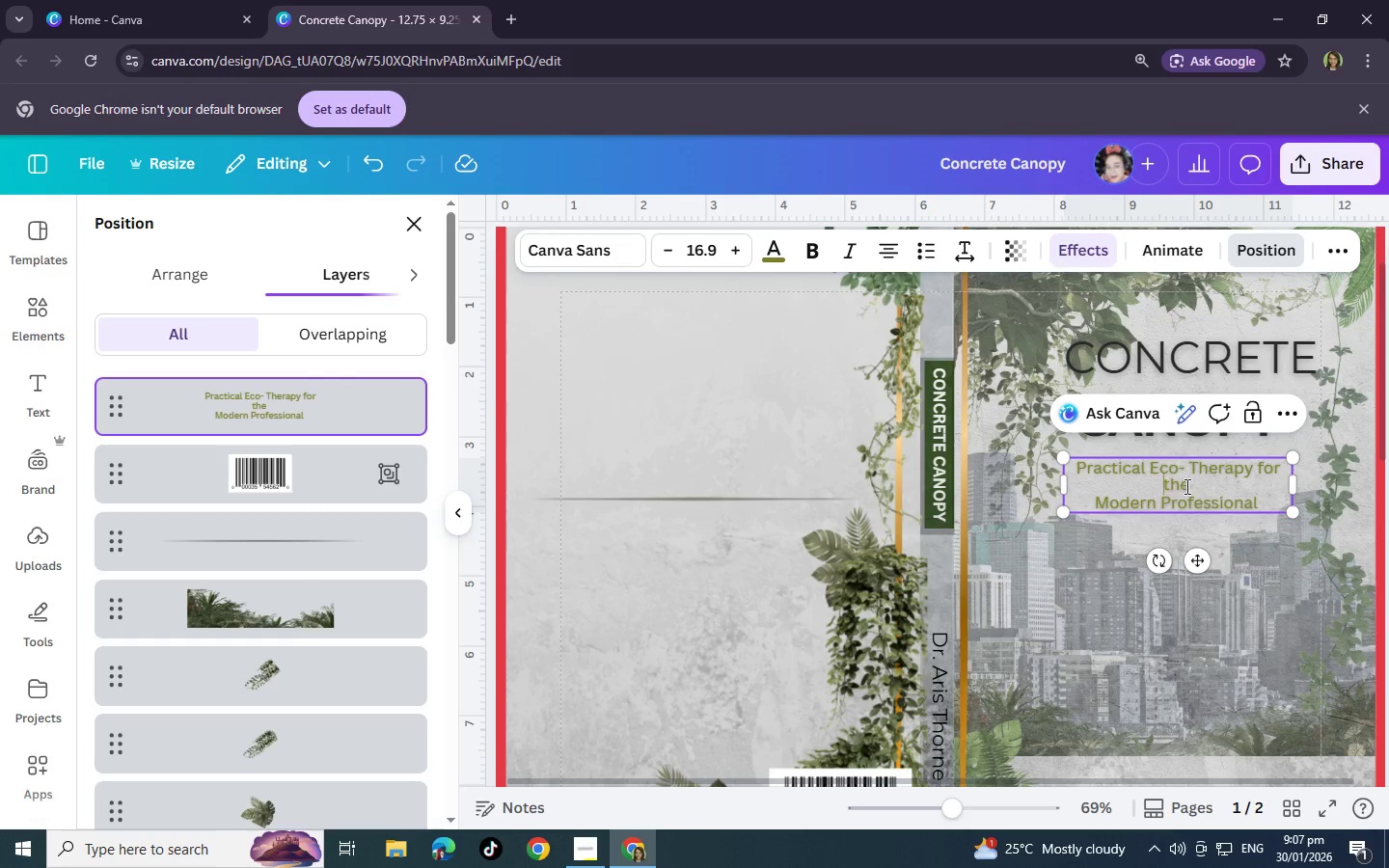 
key(Space)
 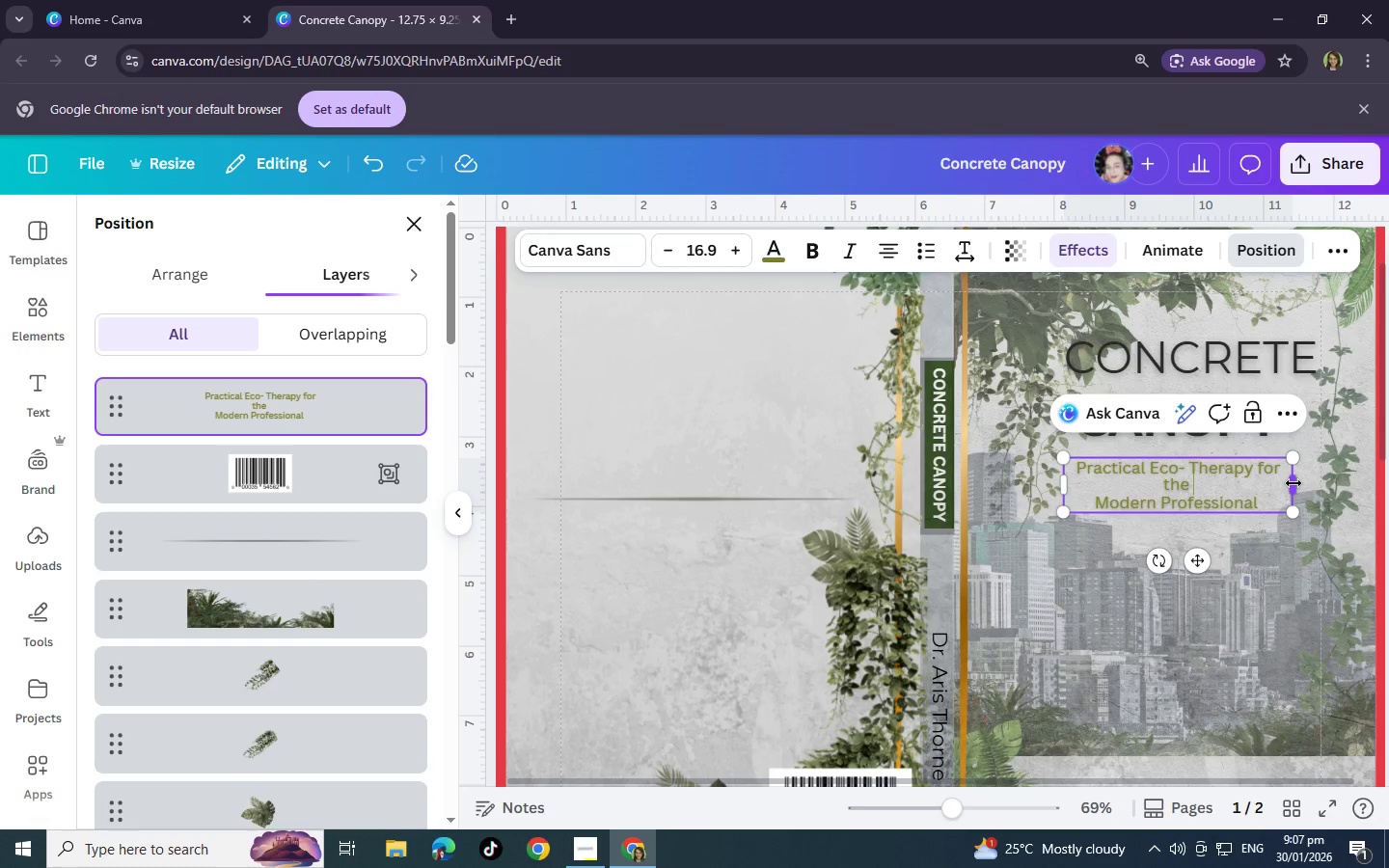 
left_click_drag(start_coordinate=[1294, 483], to_coordinate=[1321, 483])
 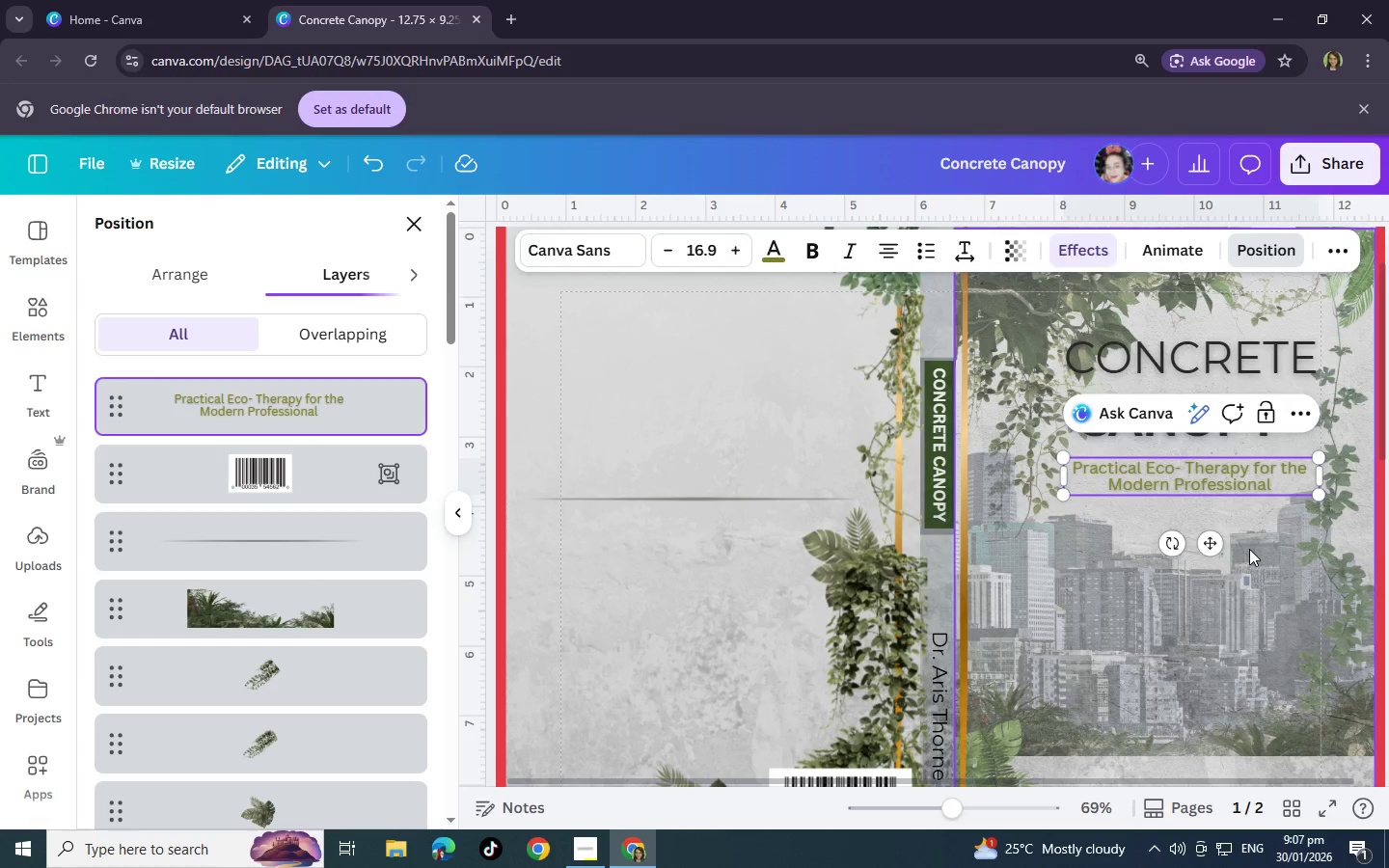 
left_click([1249, 549])
 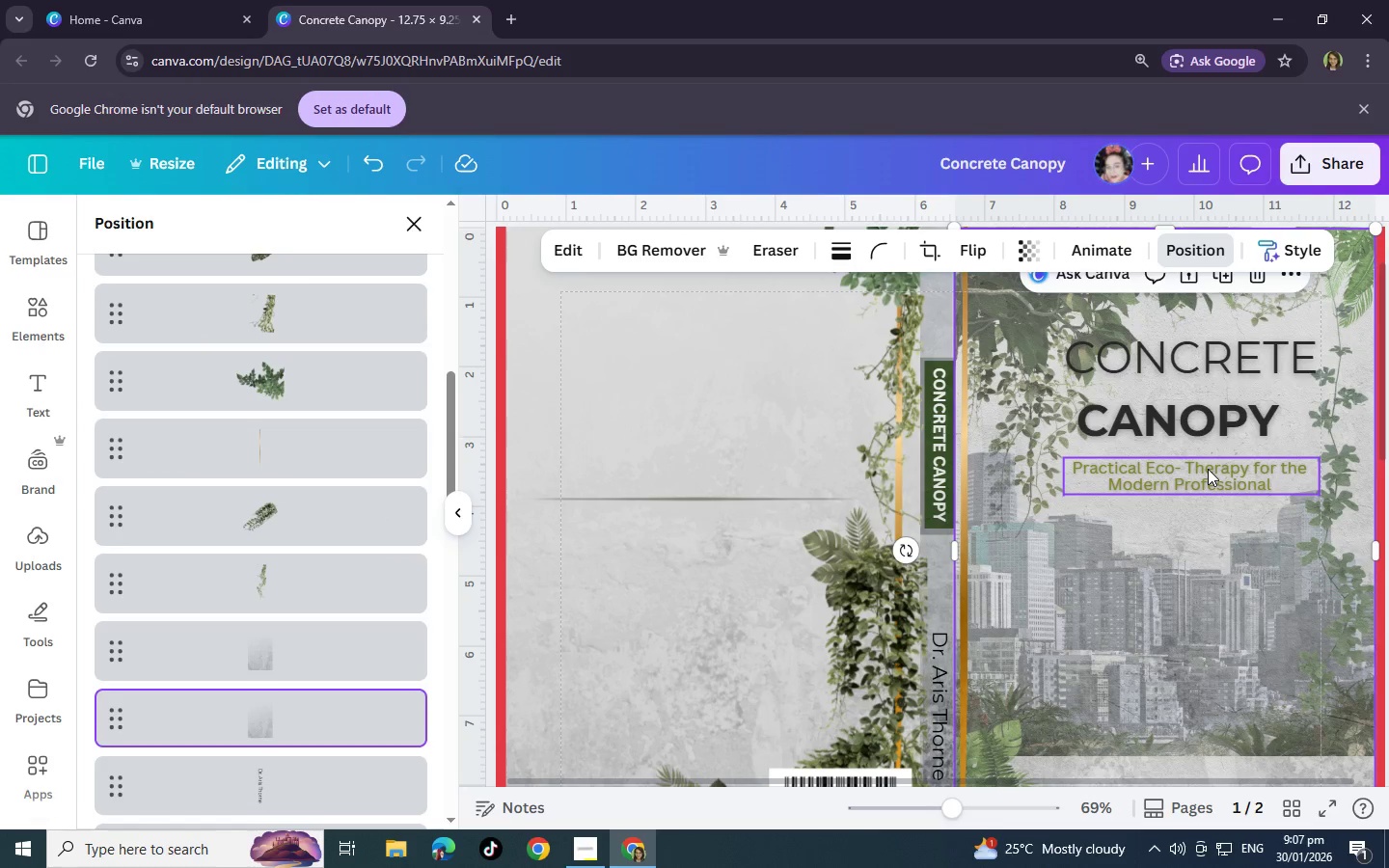 
left_click_drag(start_coordinate=[1208, 469], to_coordinate=[1201, 469])
 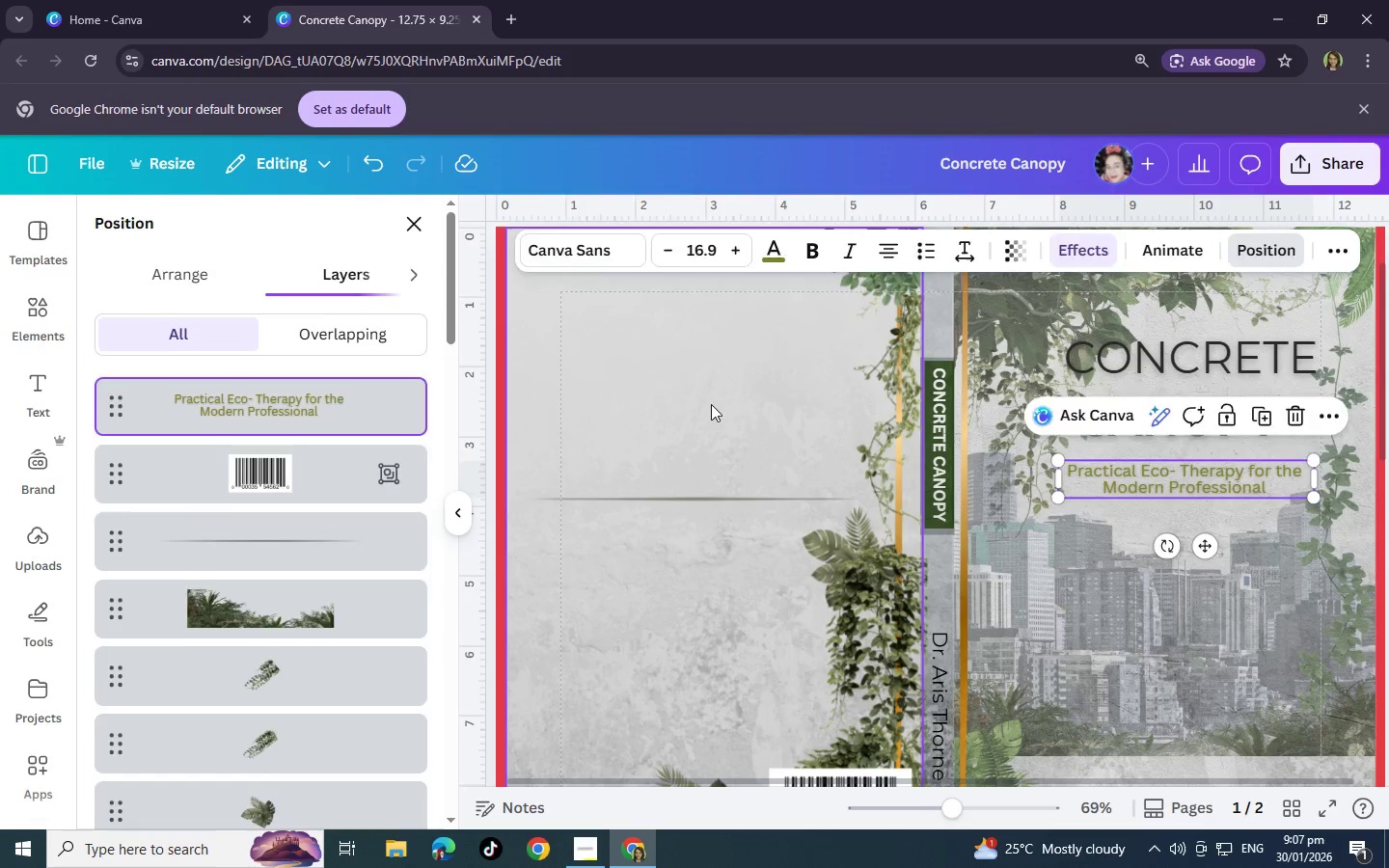 
left_click([711, 404])
 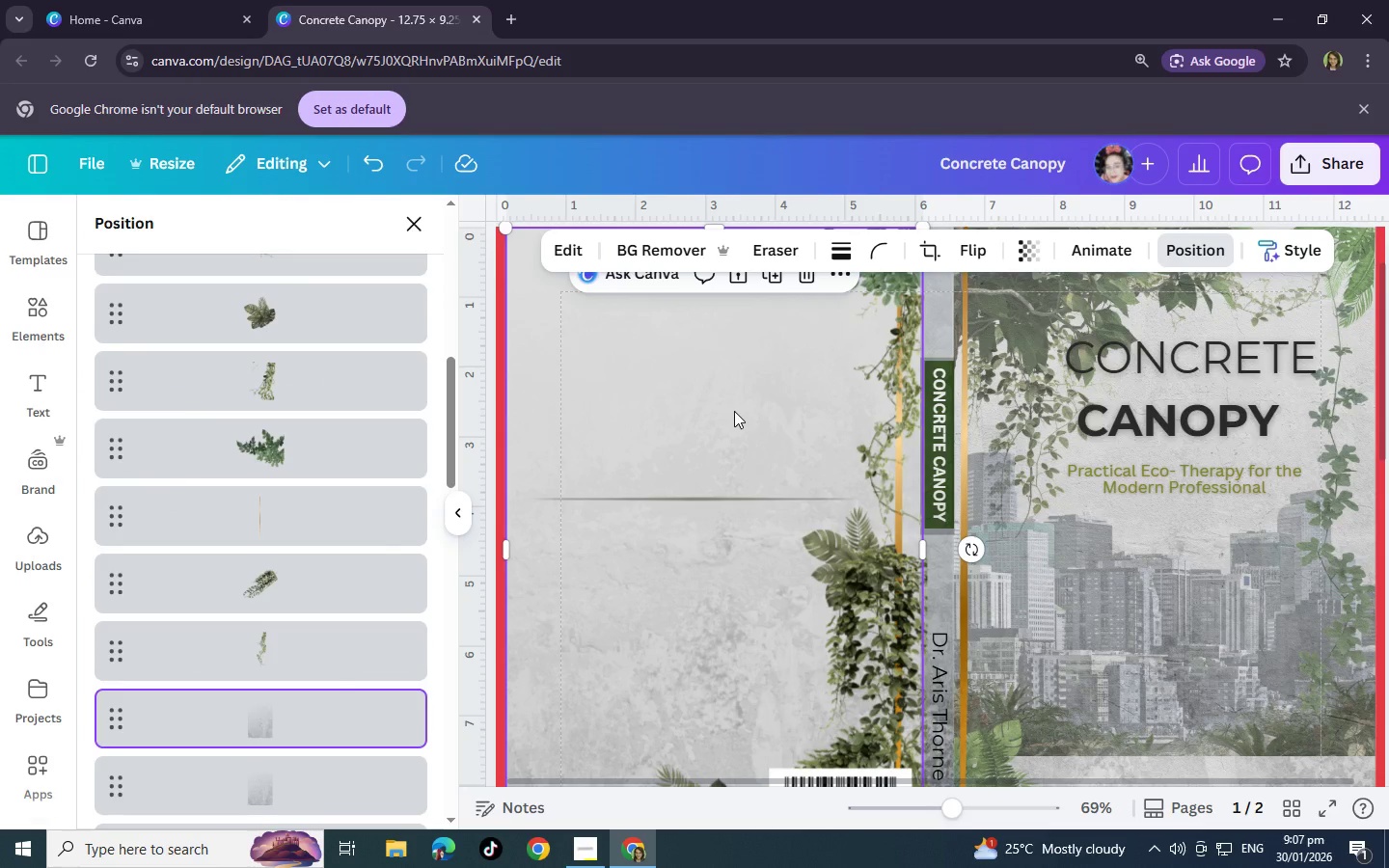 
key(Alt+Tab)